 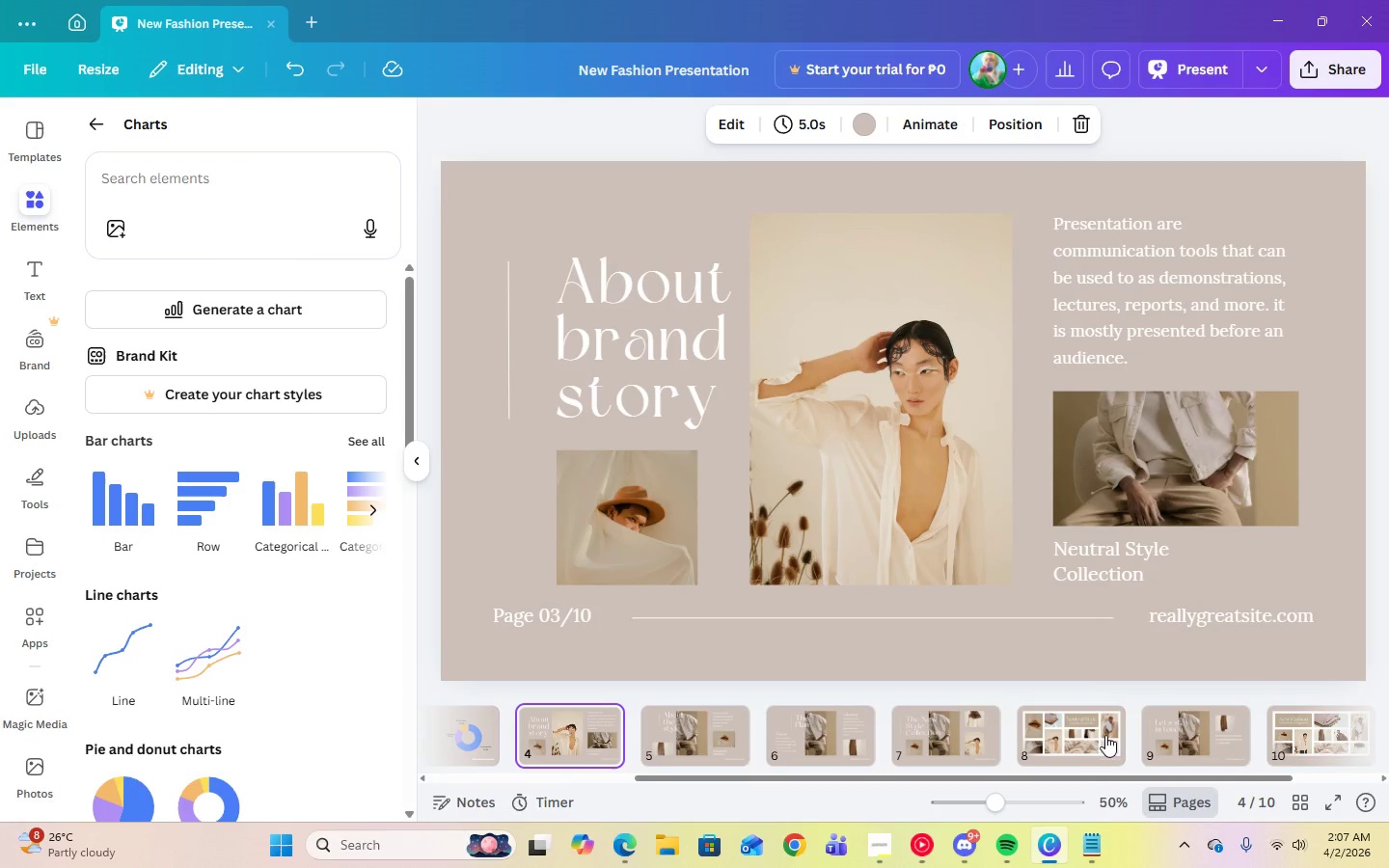 
left_click([1310, 733])
 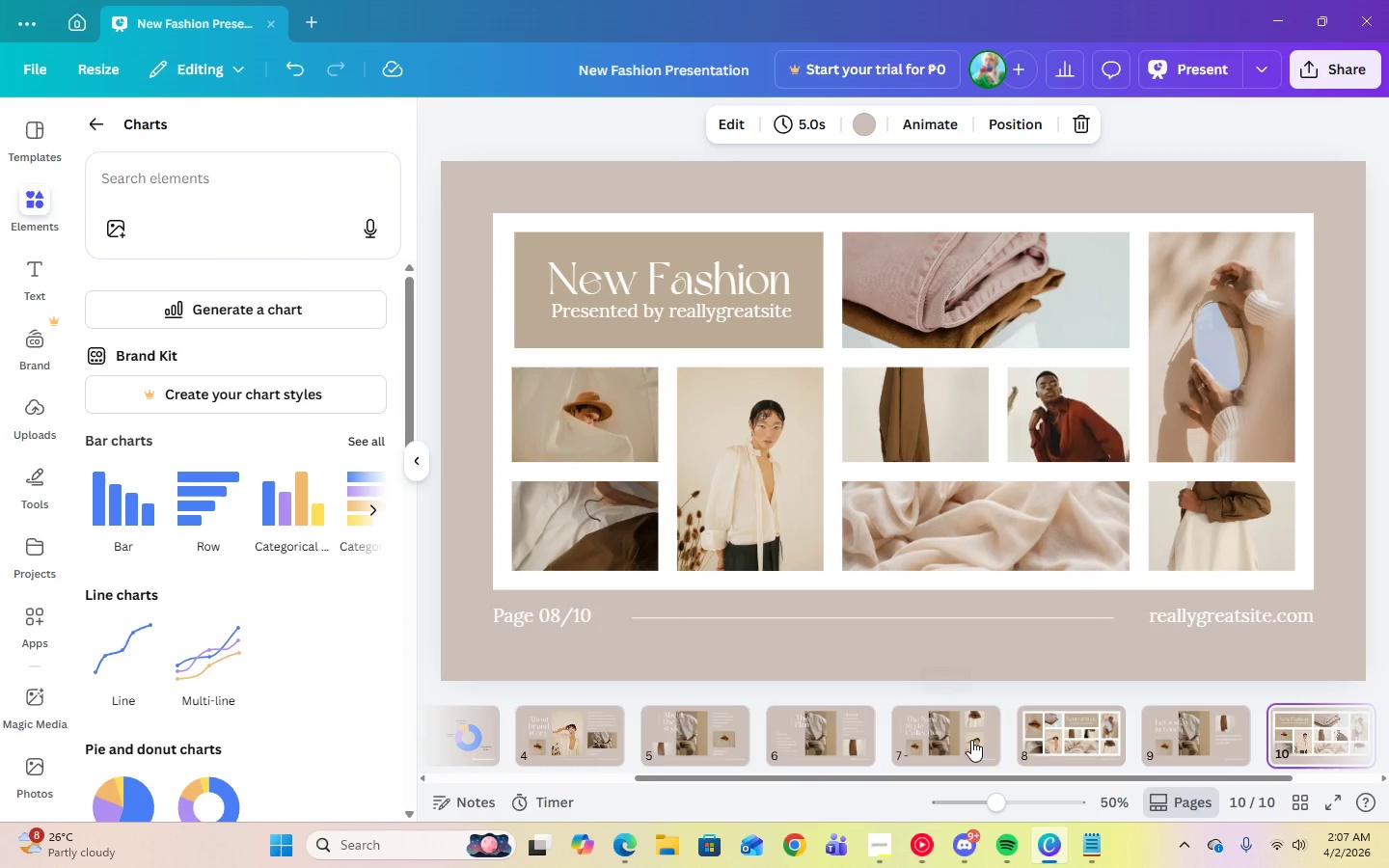 
left_click([1058, 740])
 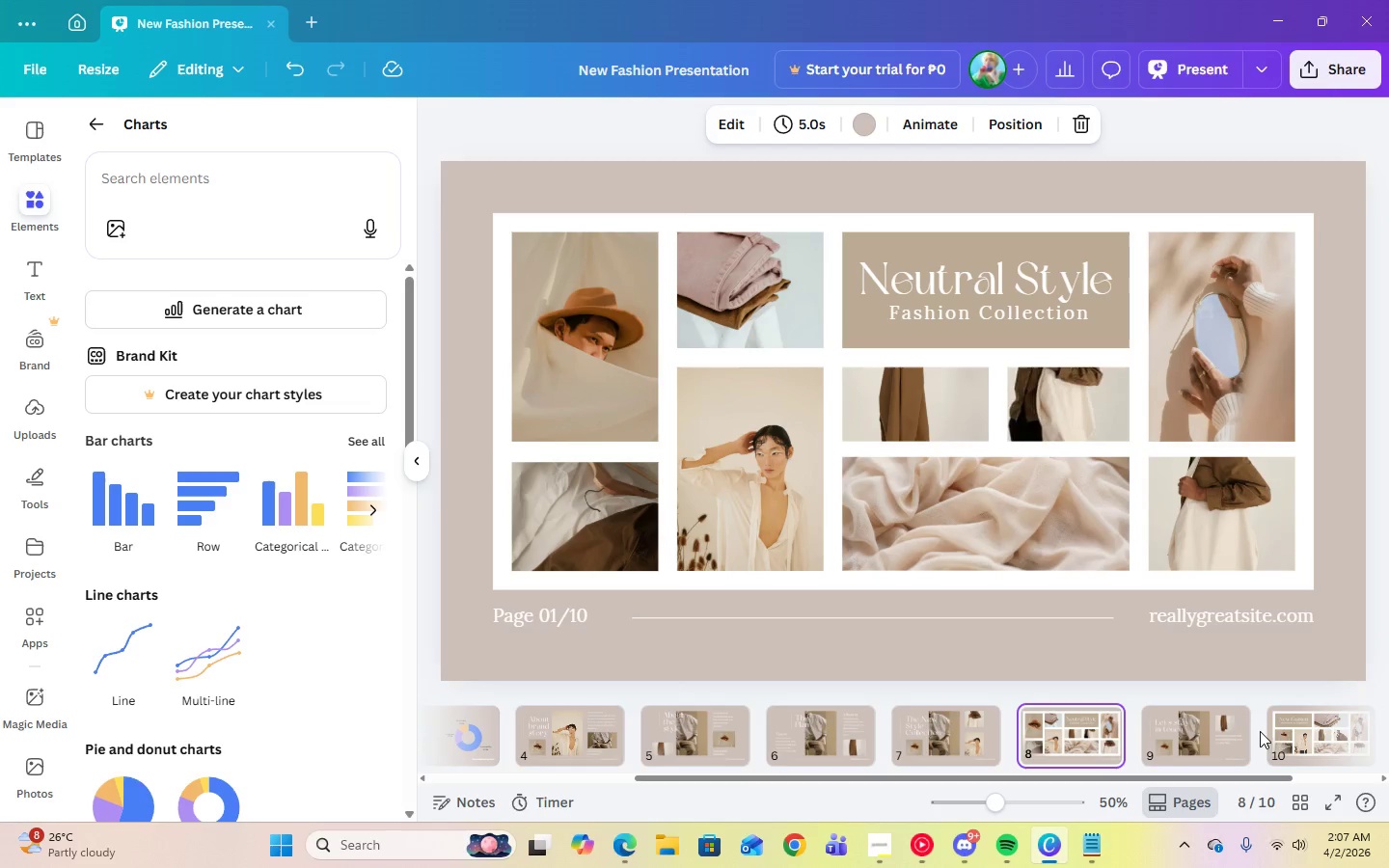 
left_click([1287, 733])
 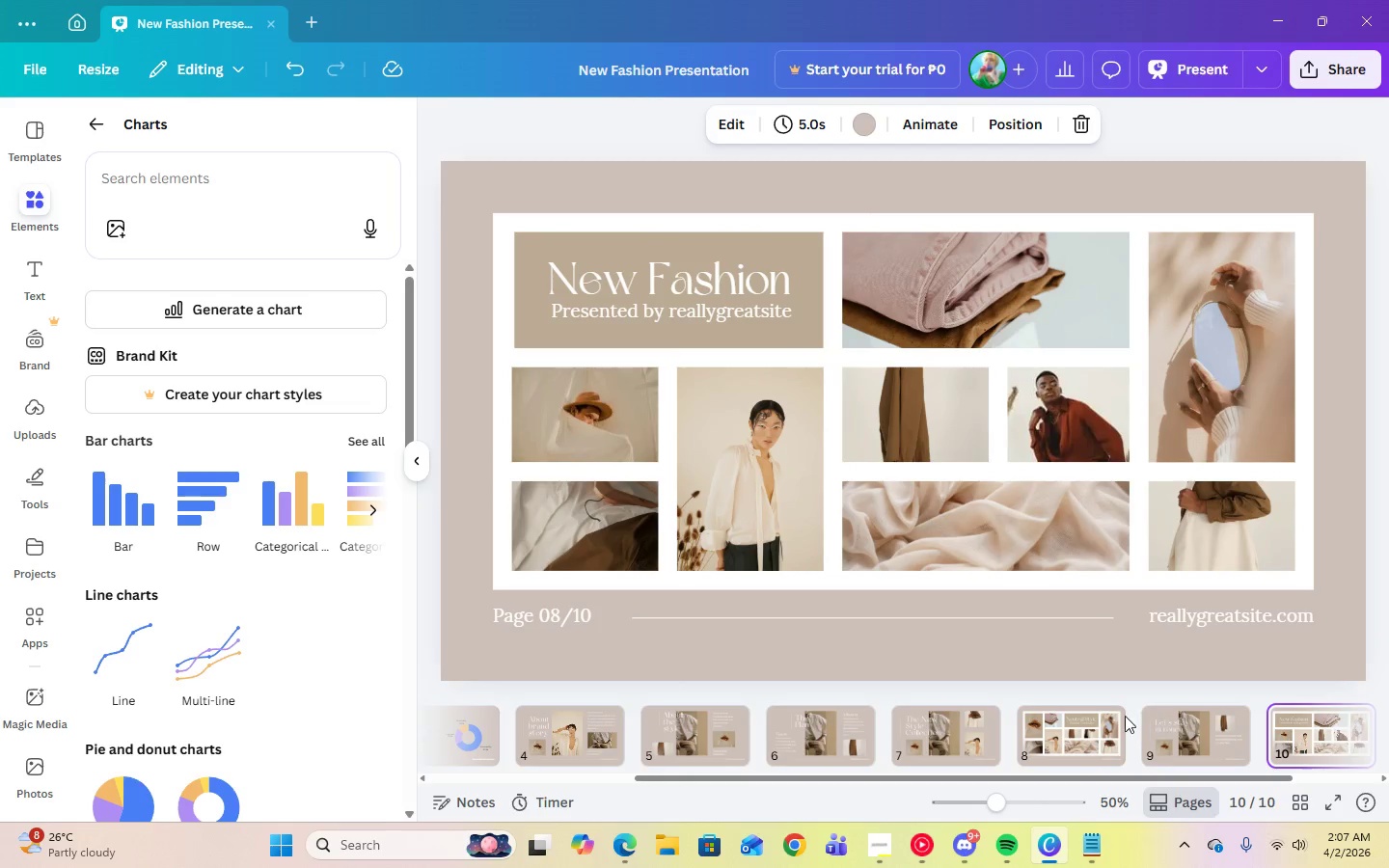 
left_click([1104, 730])
 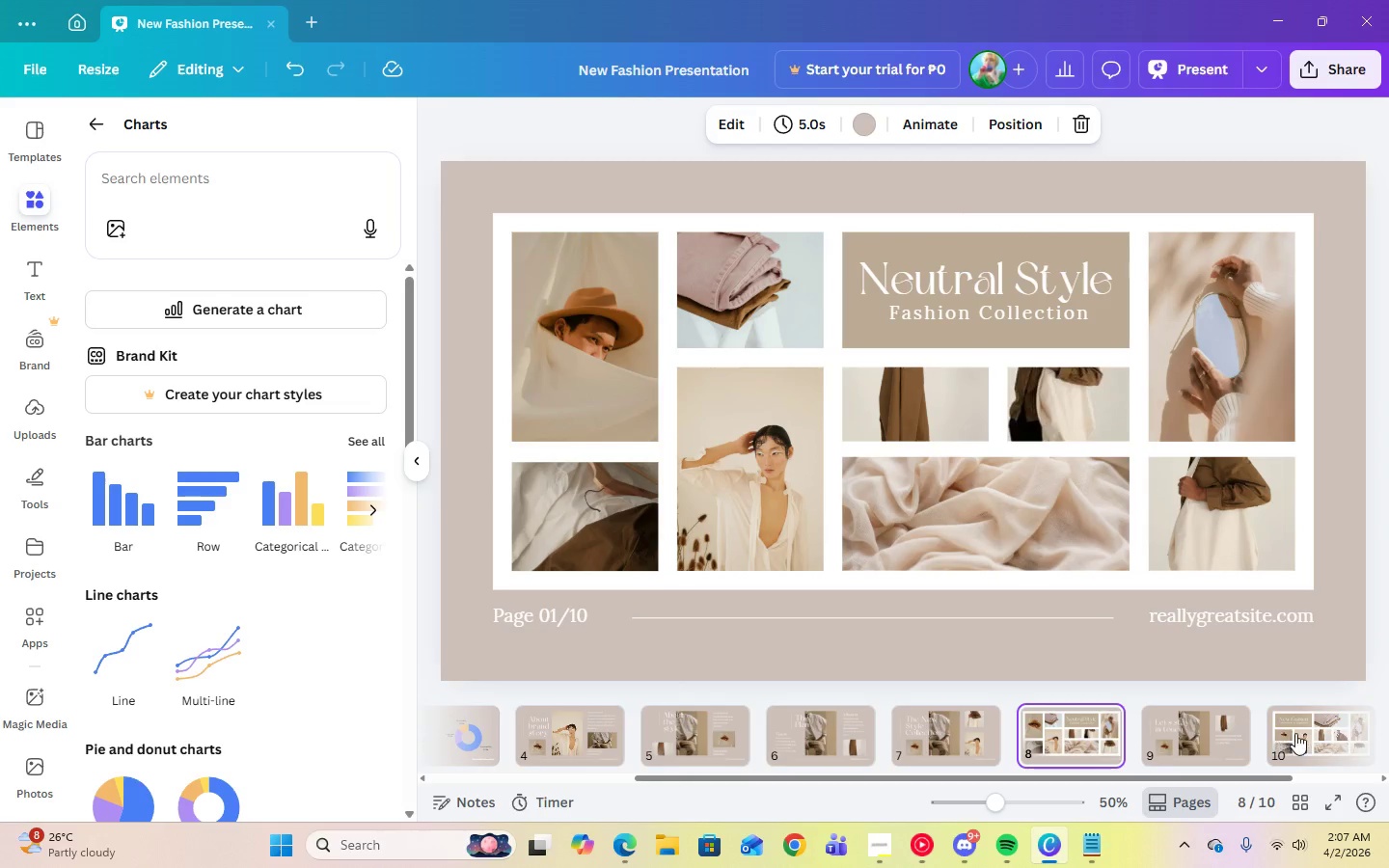 
left_click([1311, 733])
 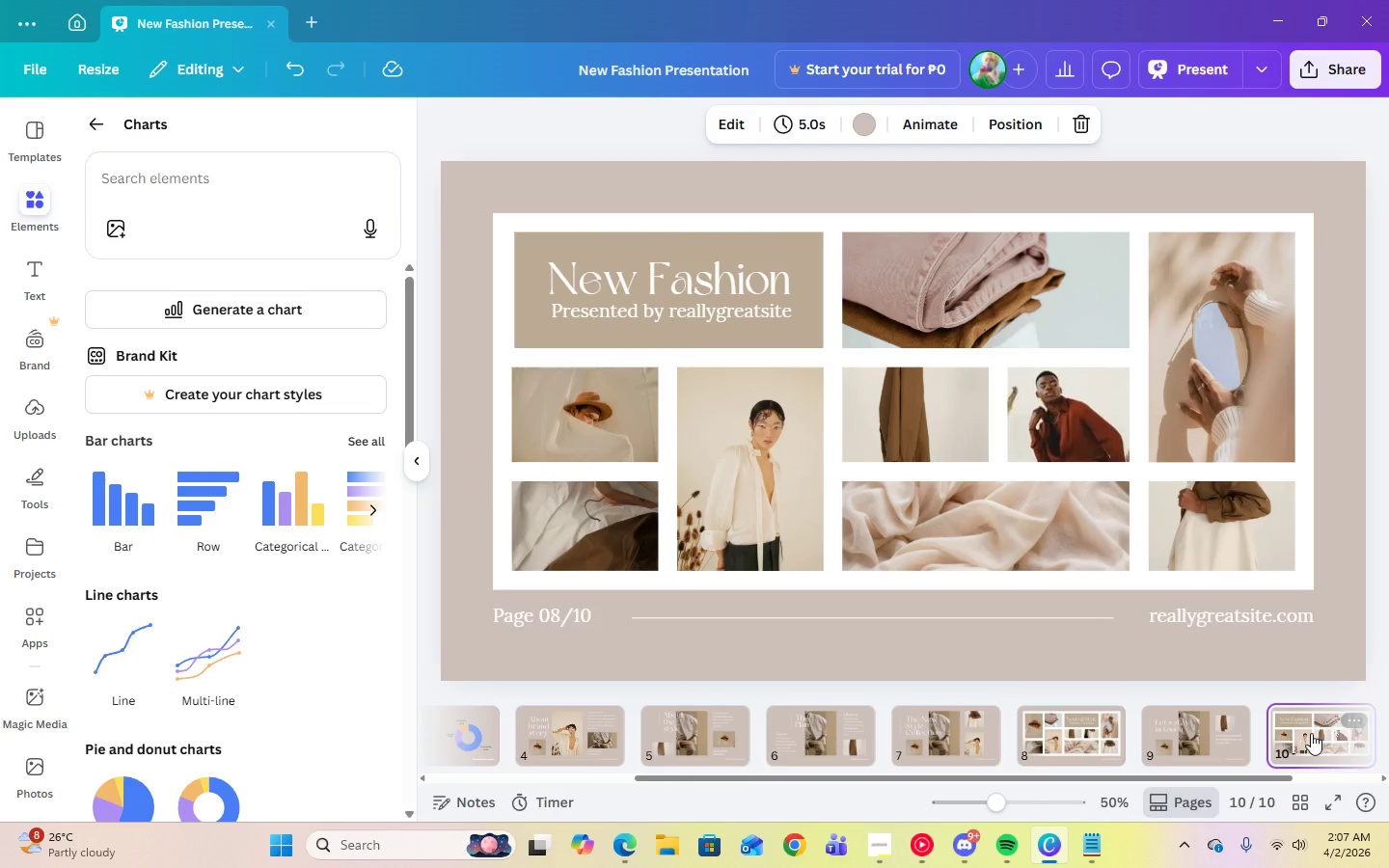 
left_click_drag(start_coordinate=[1311, 733], to_coordinate=[646, 720])
 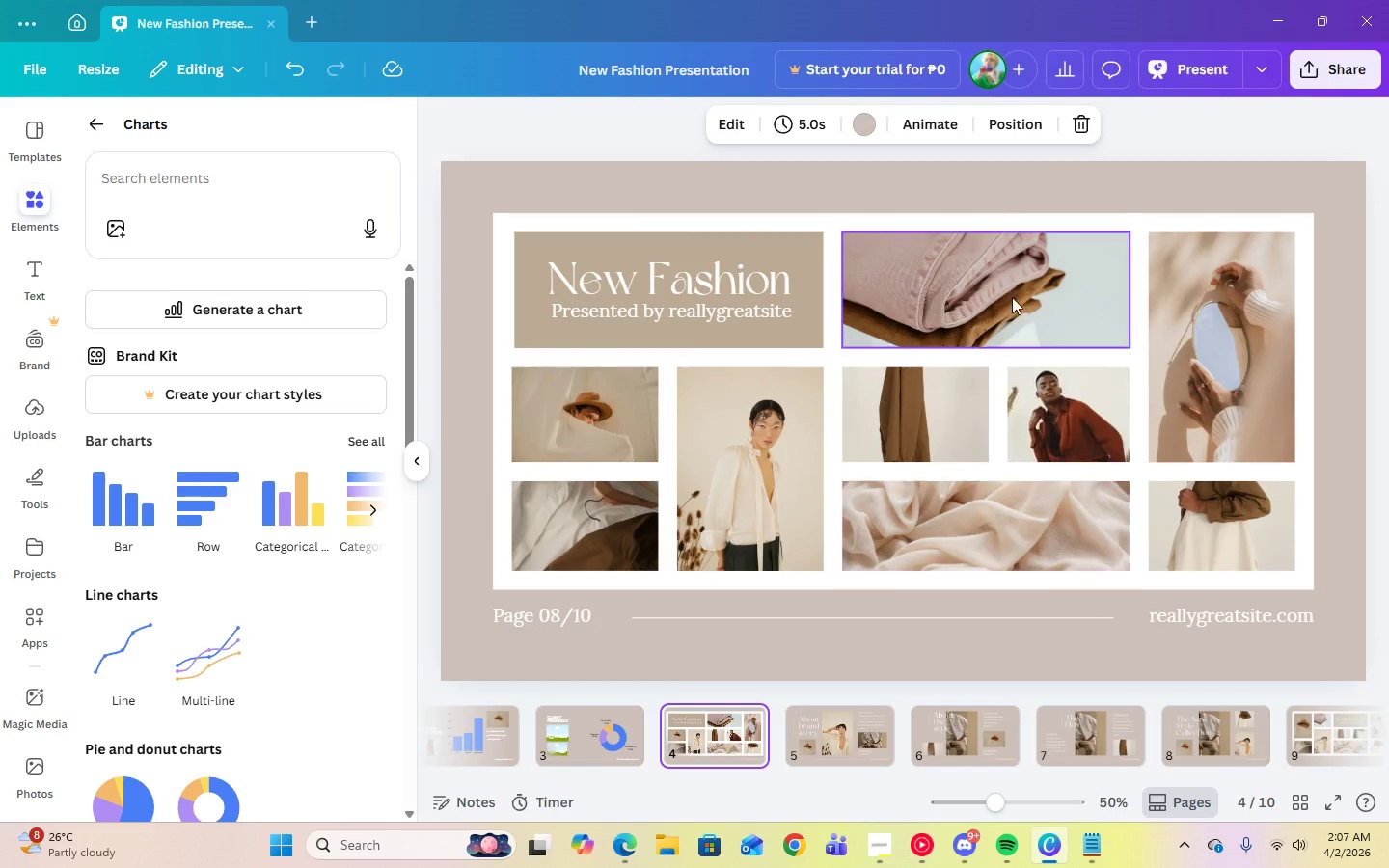 
left_click([974, 193])
 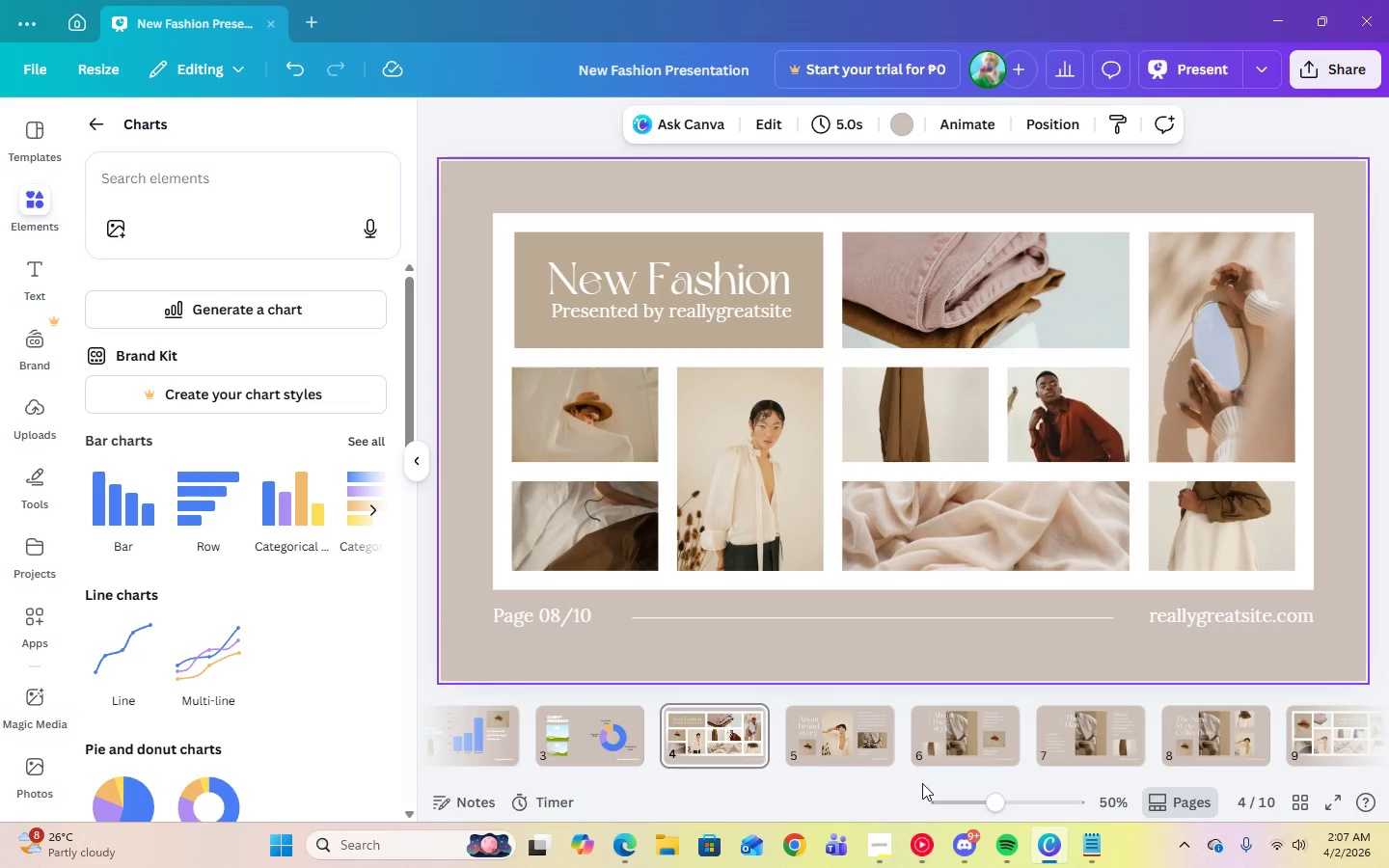 
left_click([626, 258])
 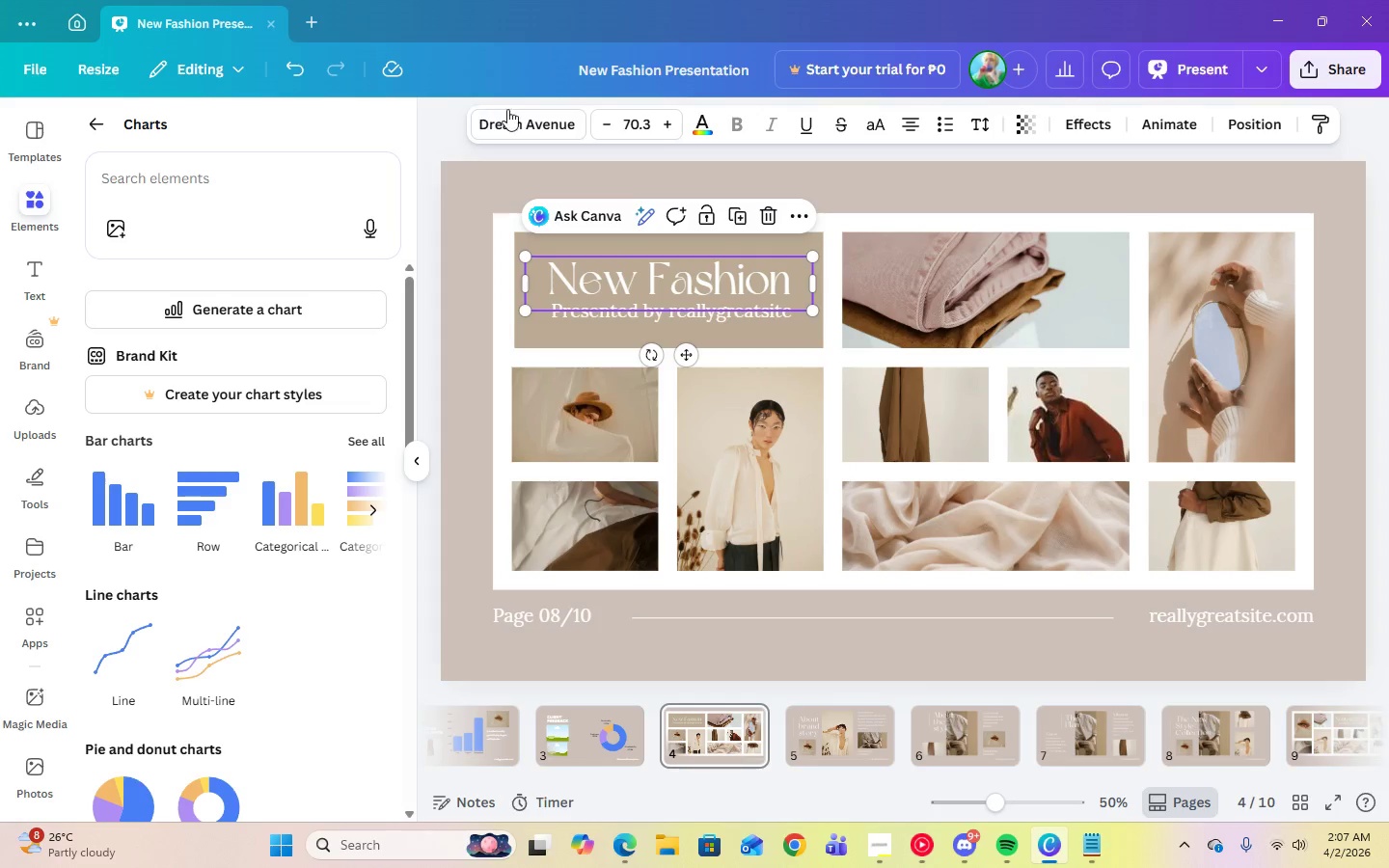 
left_click([519, 111])
 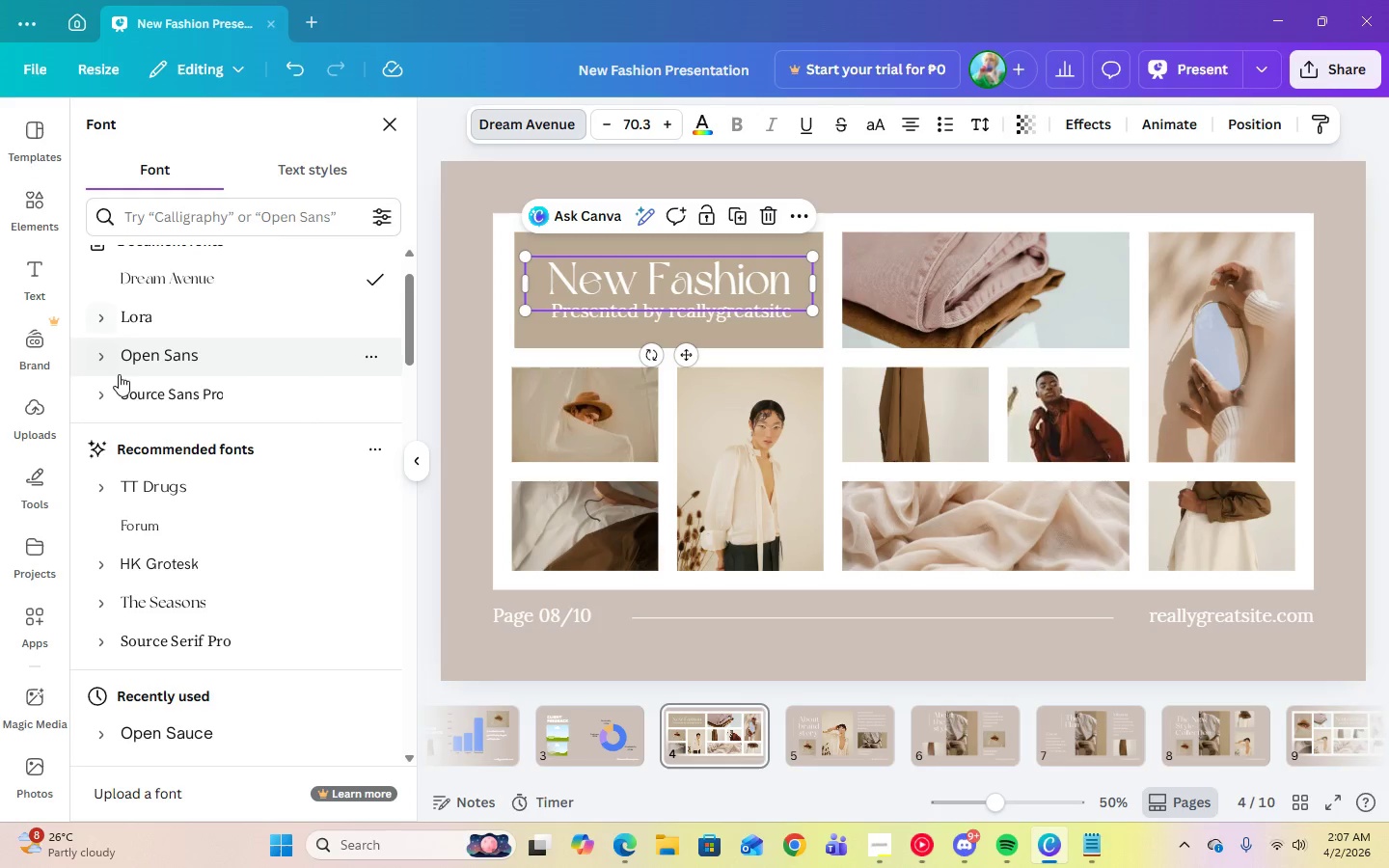 
left_click([102, 395])
 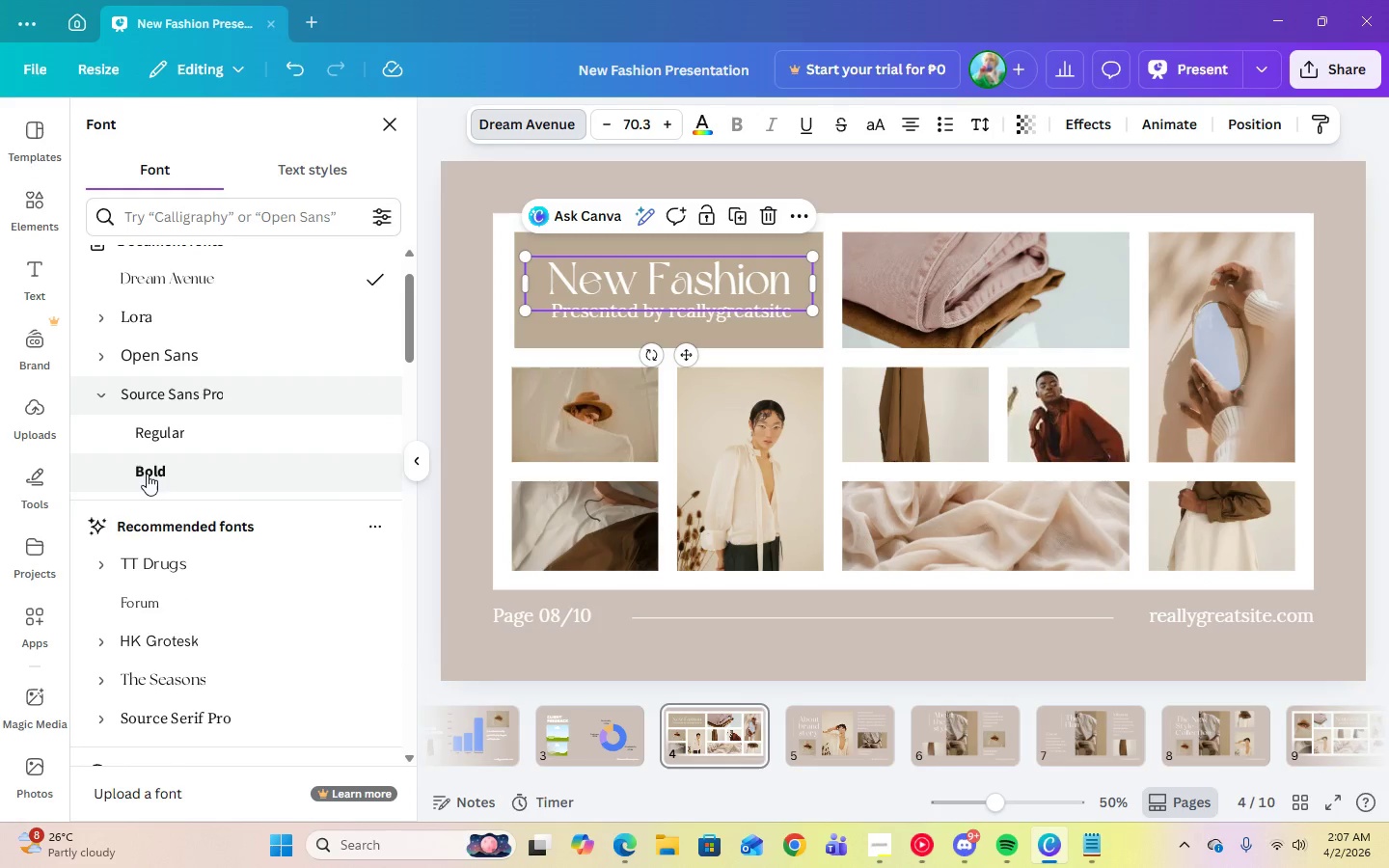 
left_click([147, 474])
 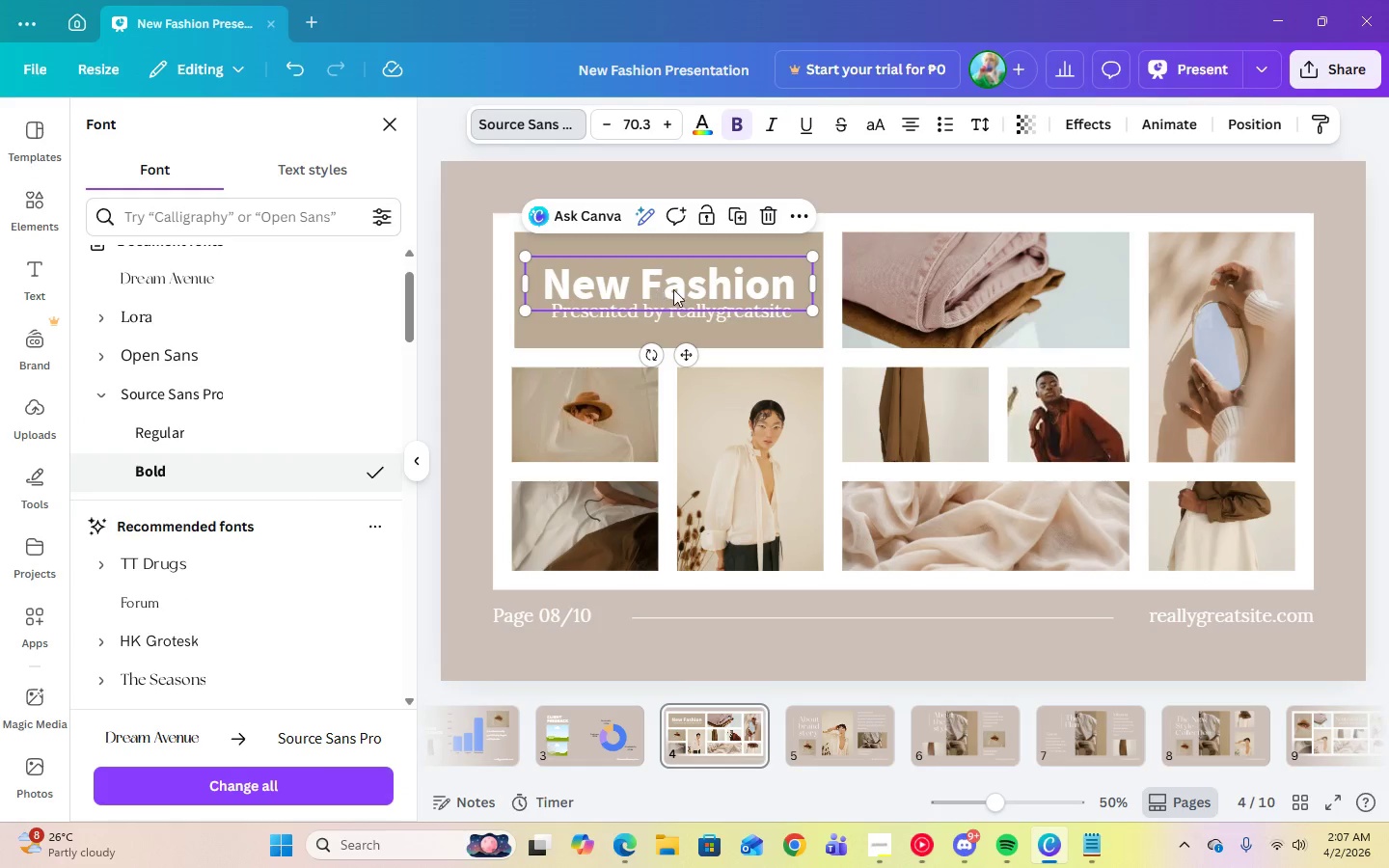 
left_click([675, 289])
 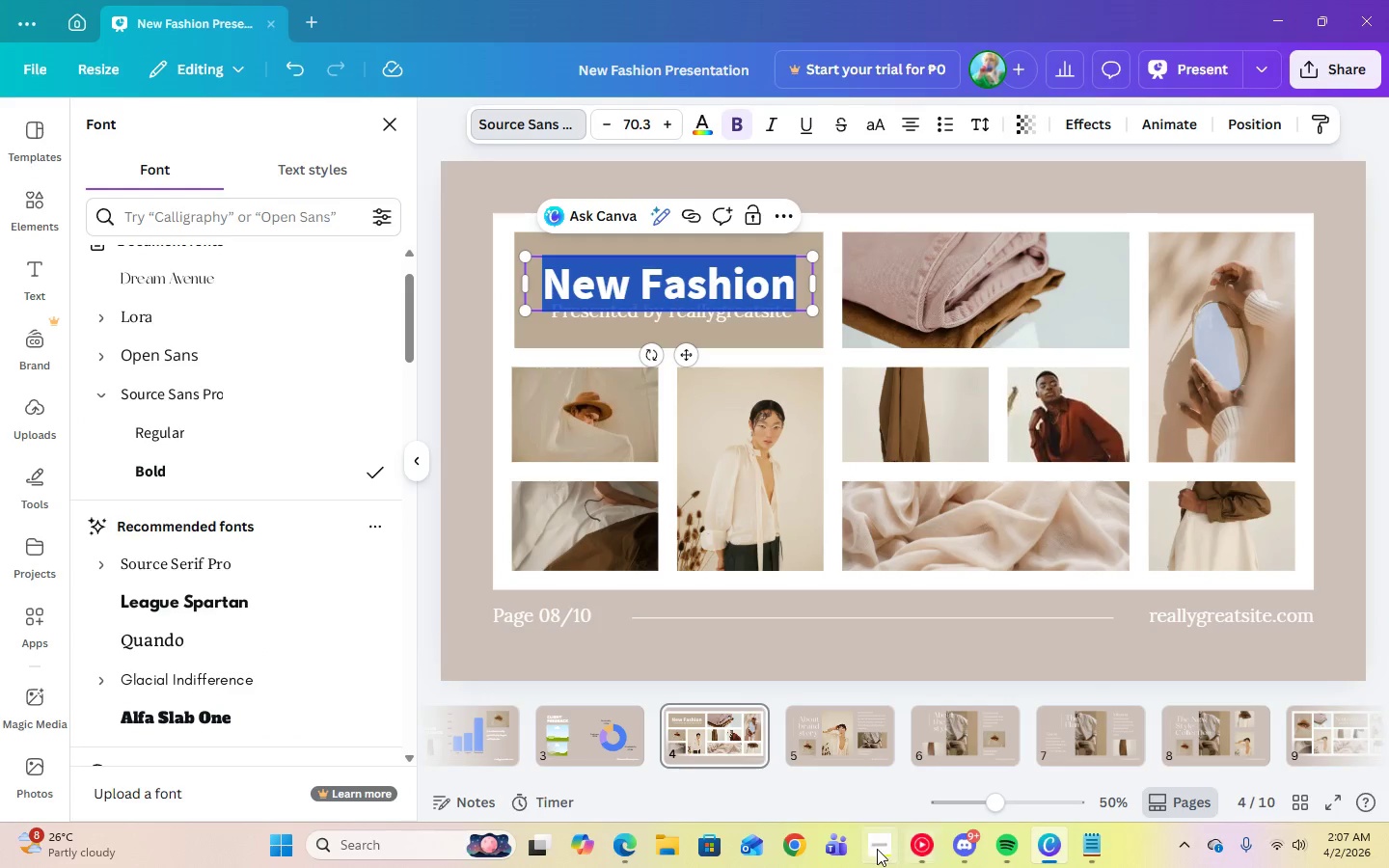 
left_click([877, 849])